 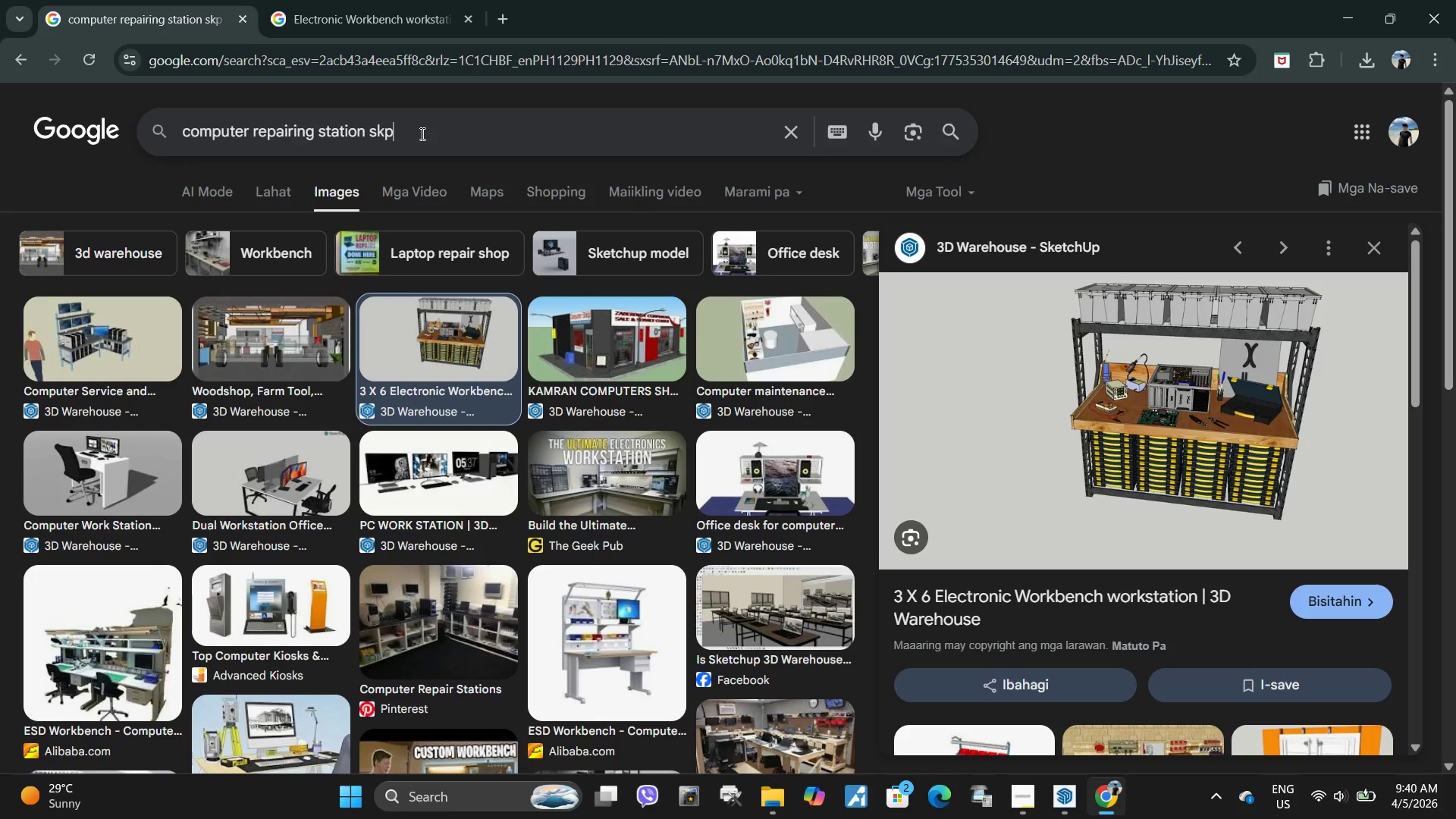 
left_click_drag(start_coordinate=[360, 130], to_coordinate=[219, 126])
 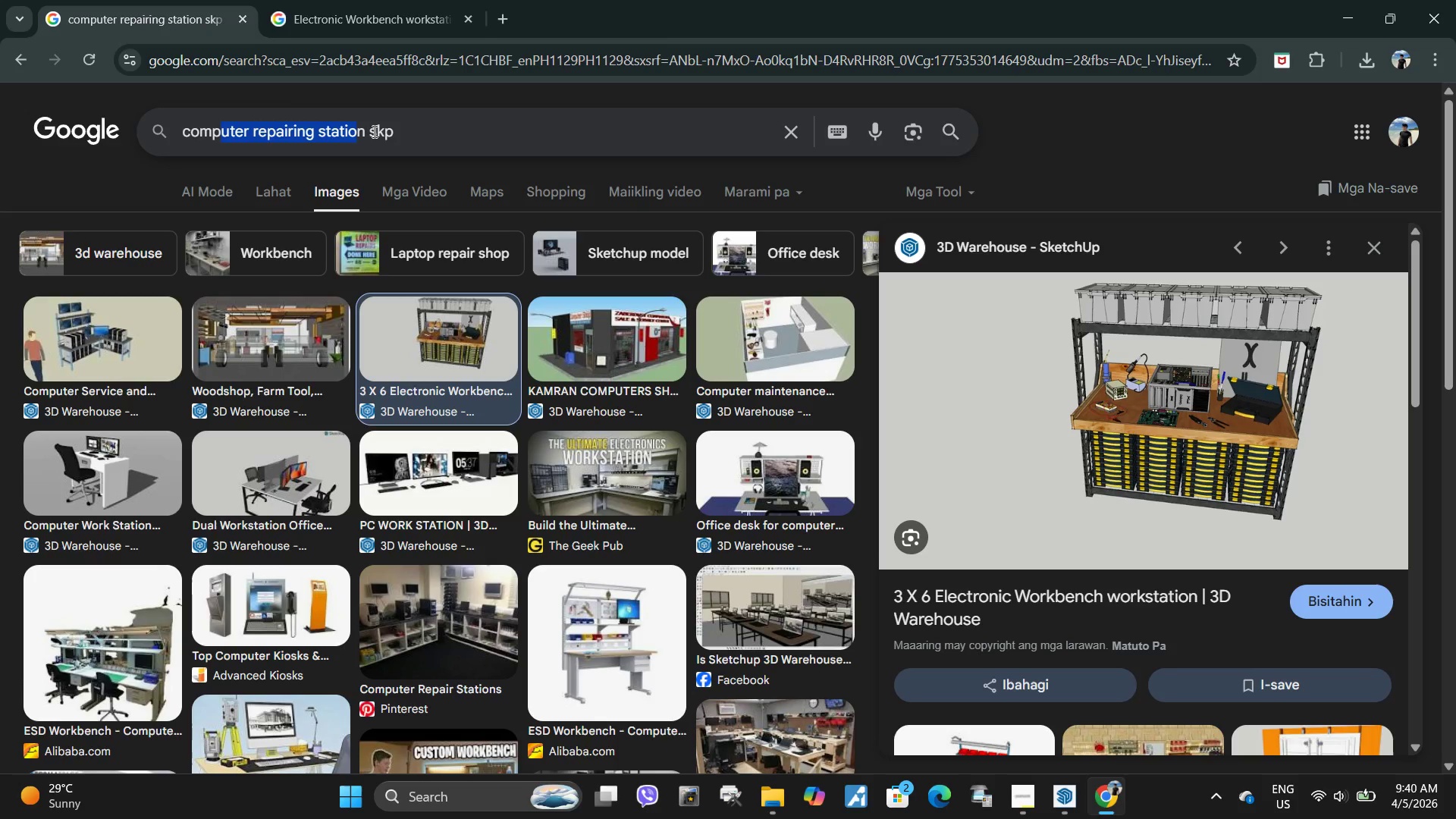 
hold_key(key=ControlLeft, duration=0.41)
 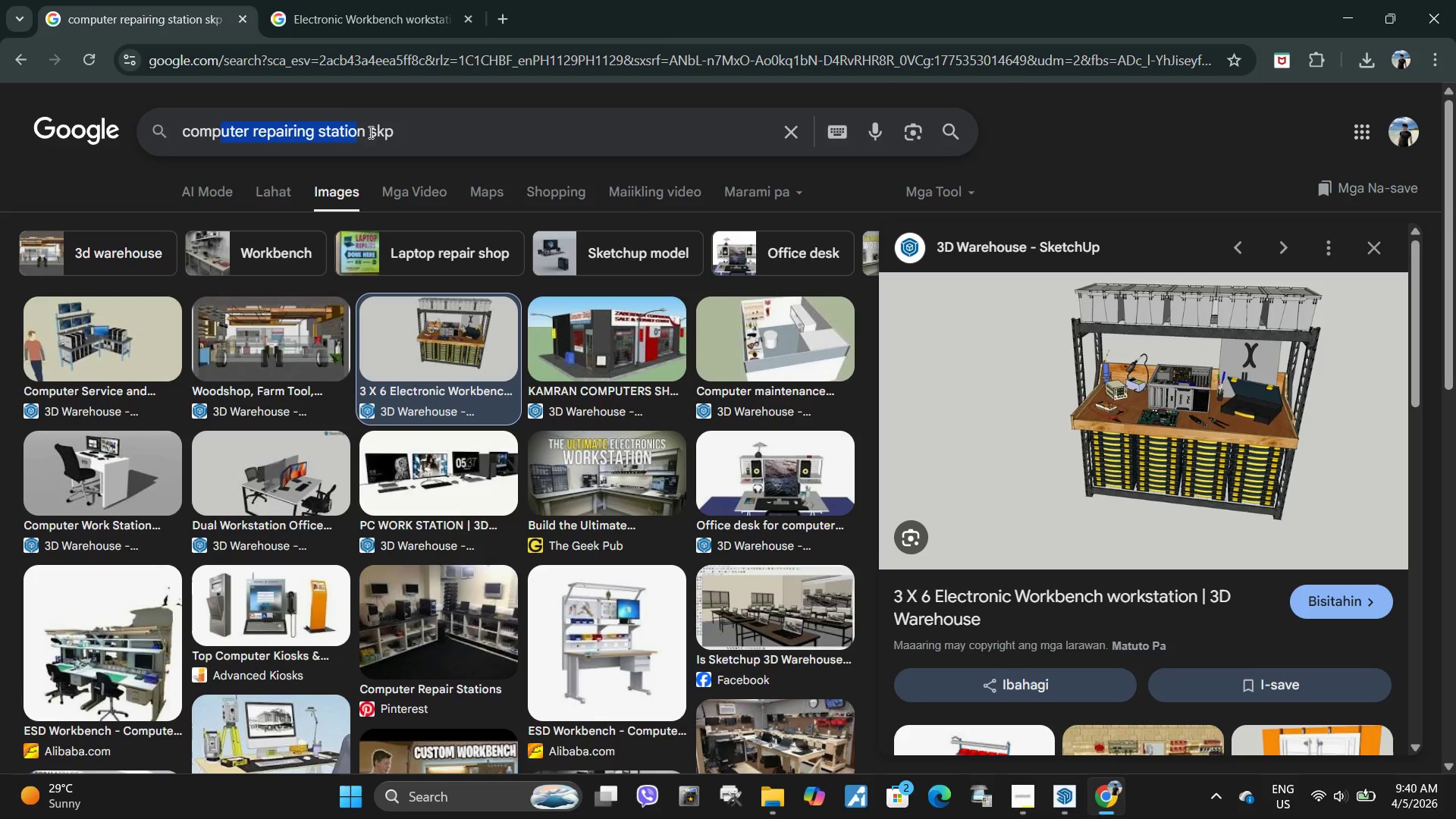 
left_click_drag(start_coordinate=[369, 132], to_coordinate=[118, 125])
 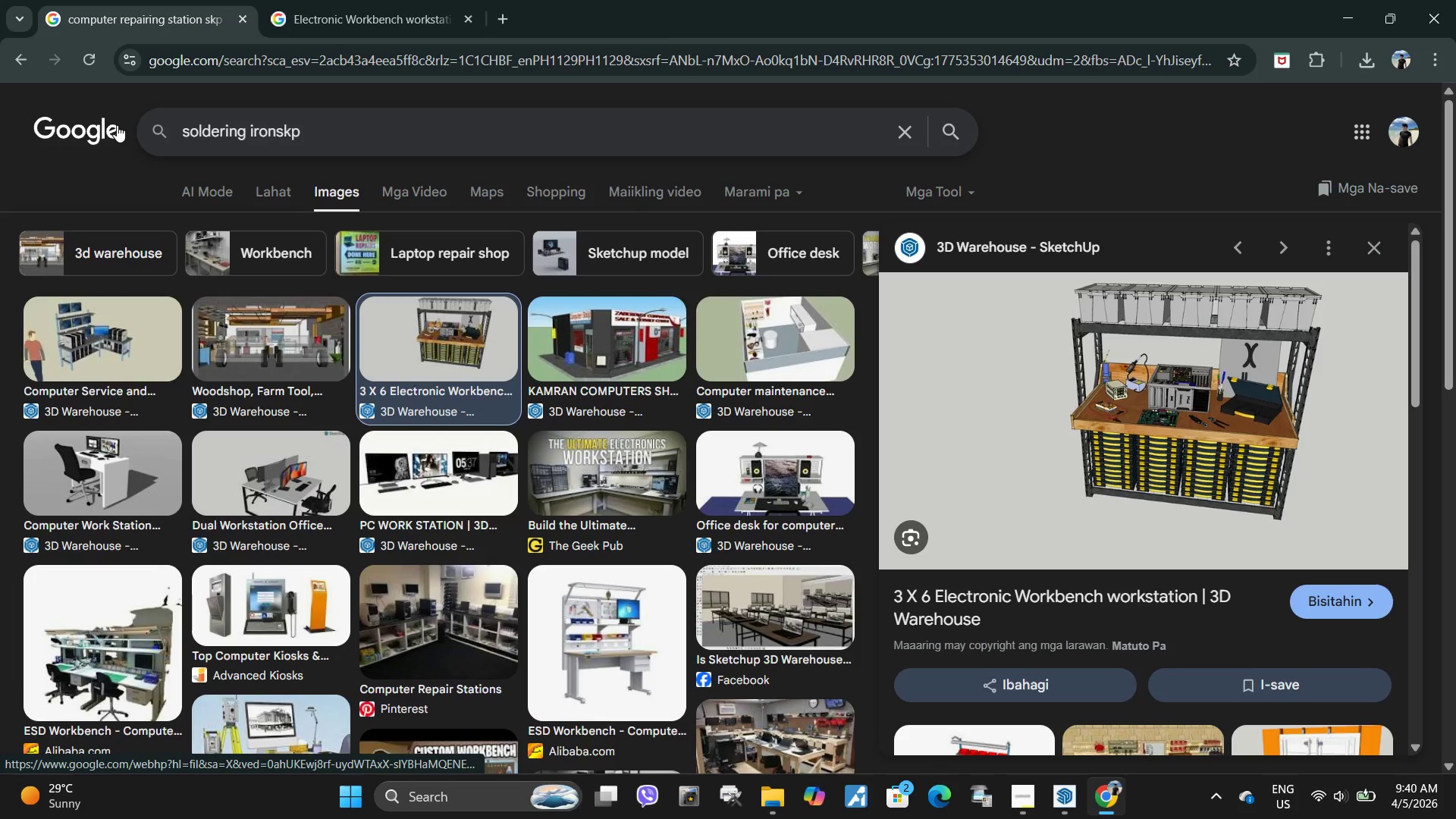 
key(Control+ControlLeft)
 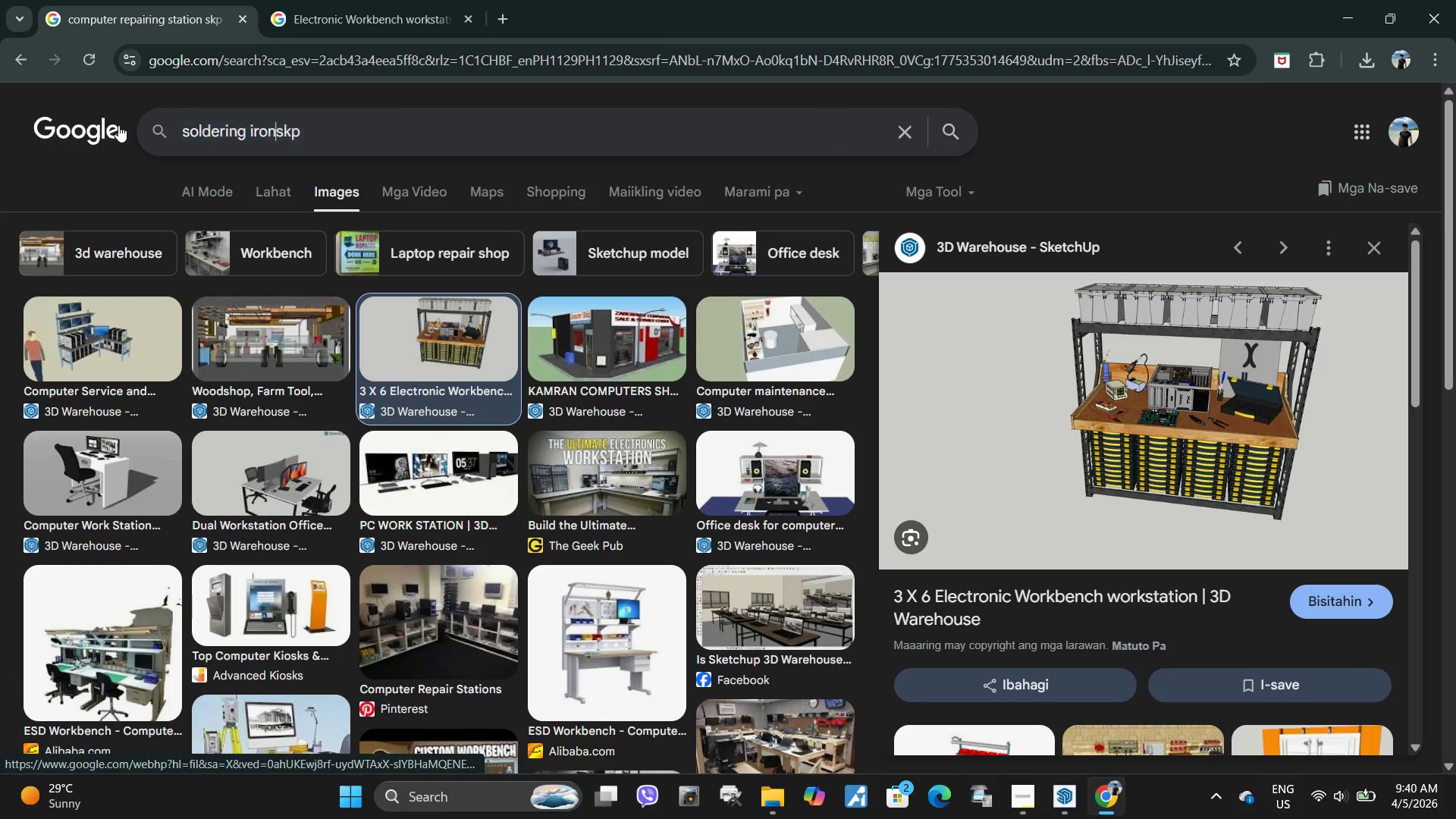 
key(Control+V)
 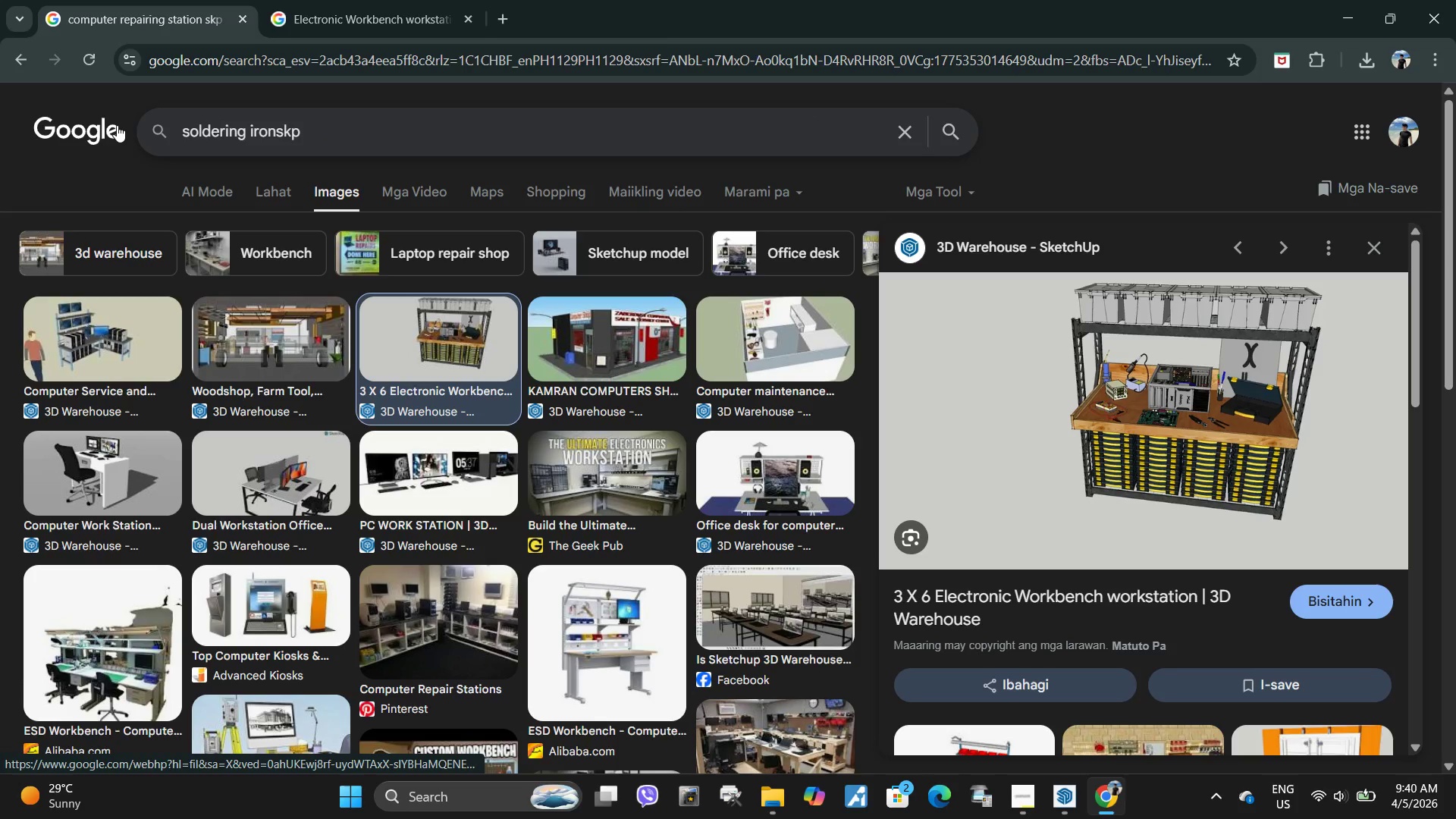 
key(Space)
 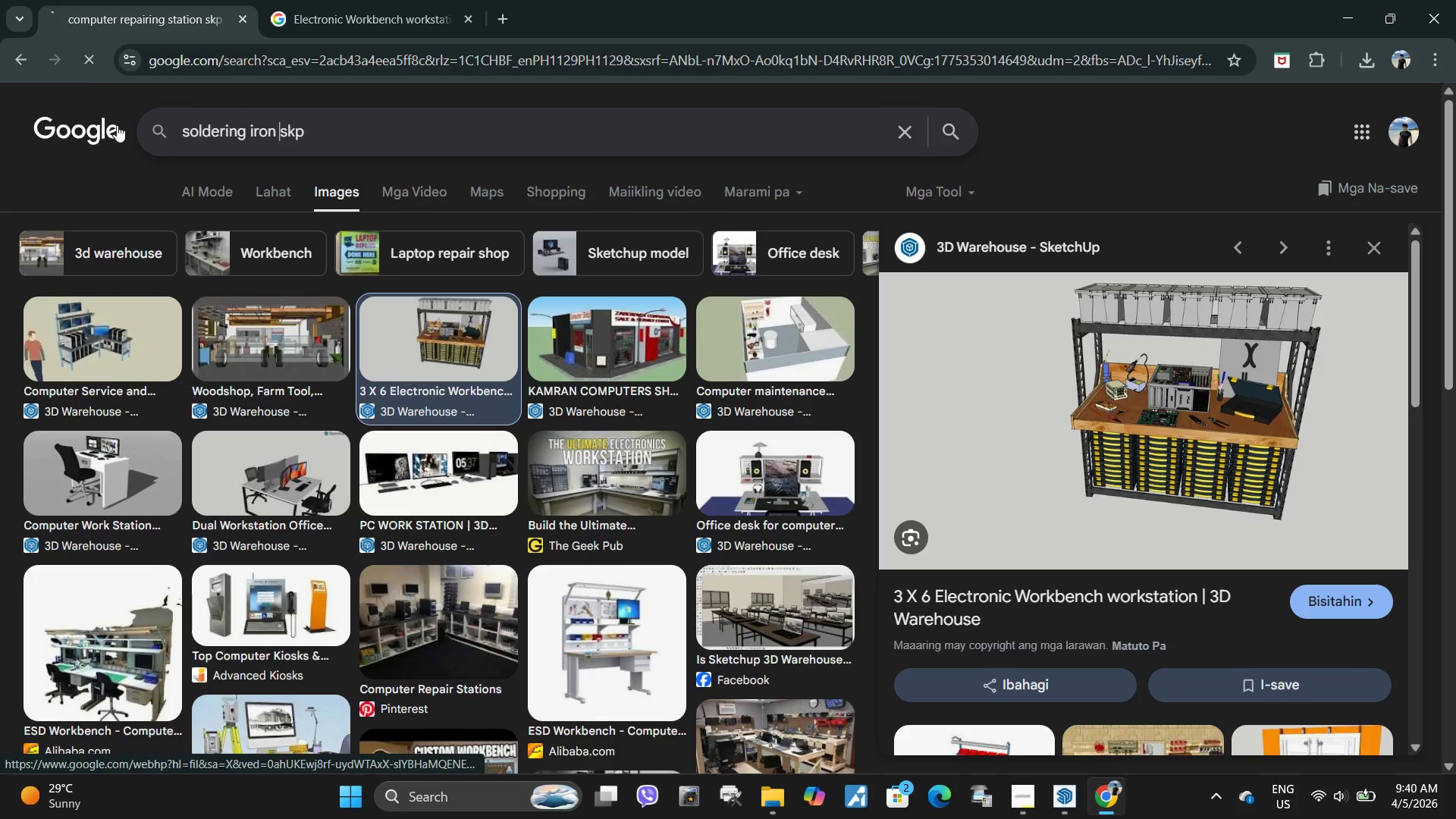 
key(Enter)
 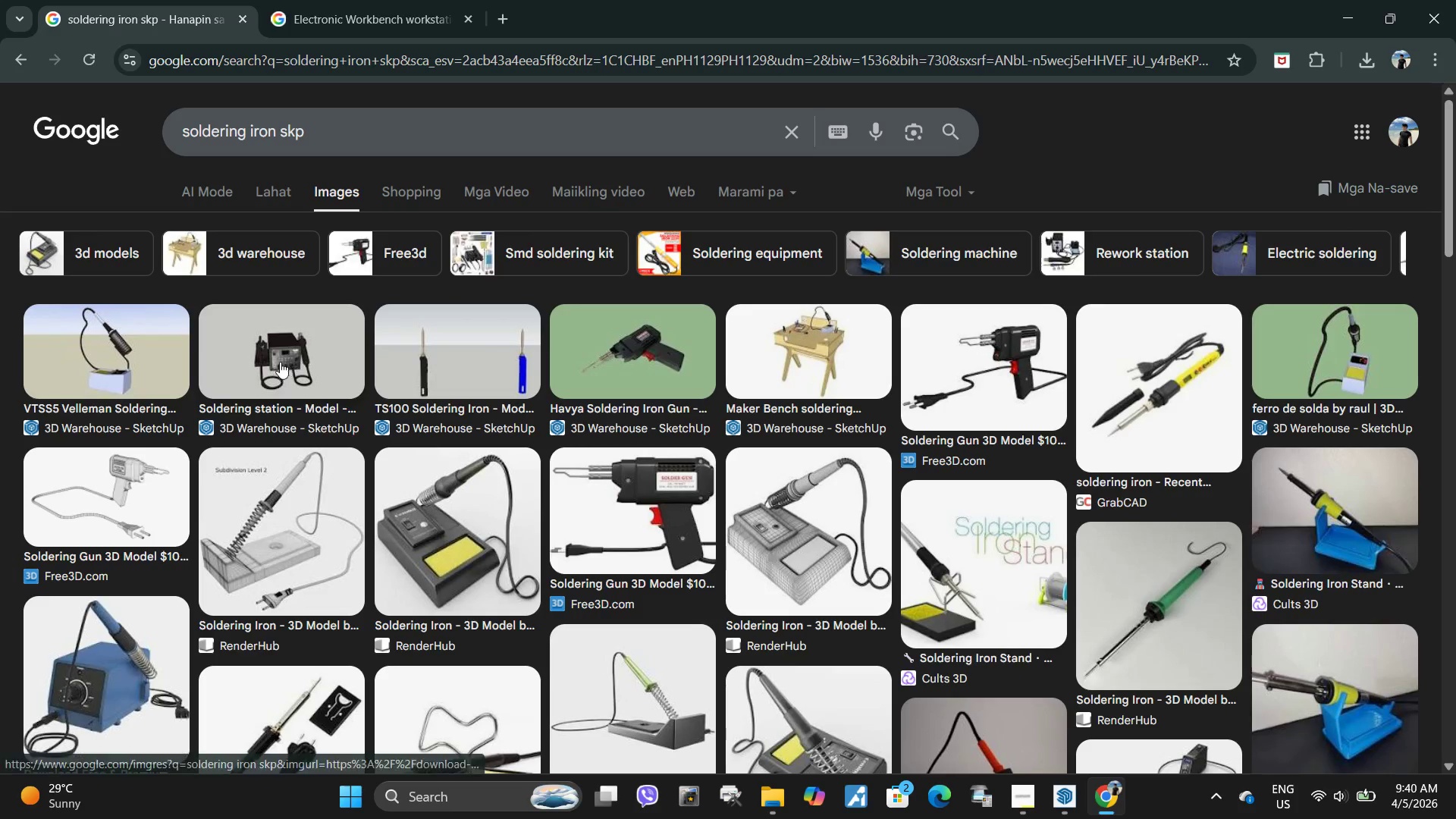 
wait(6.62)
 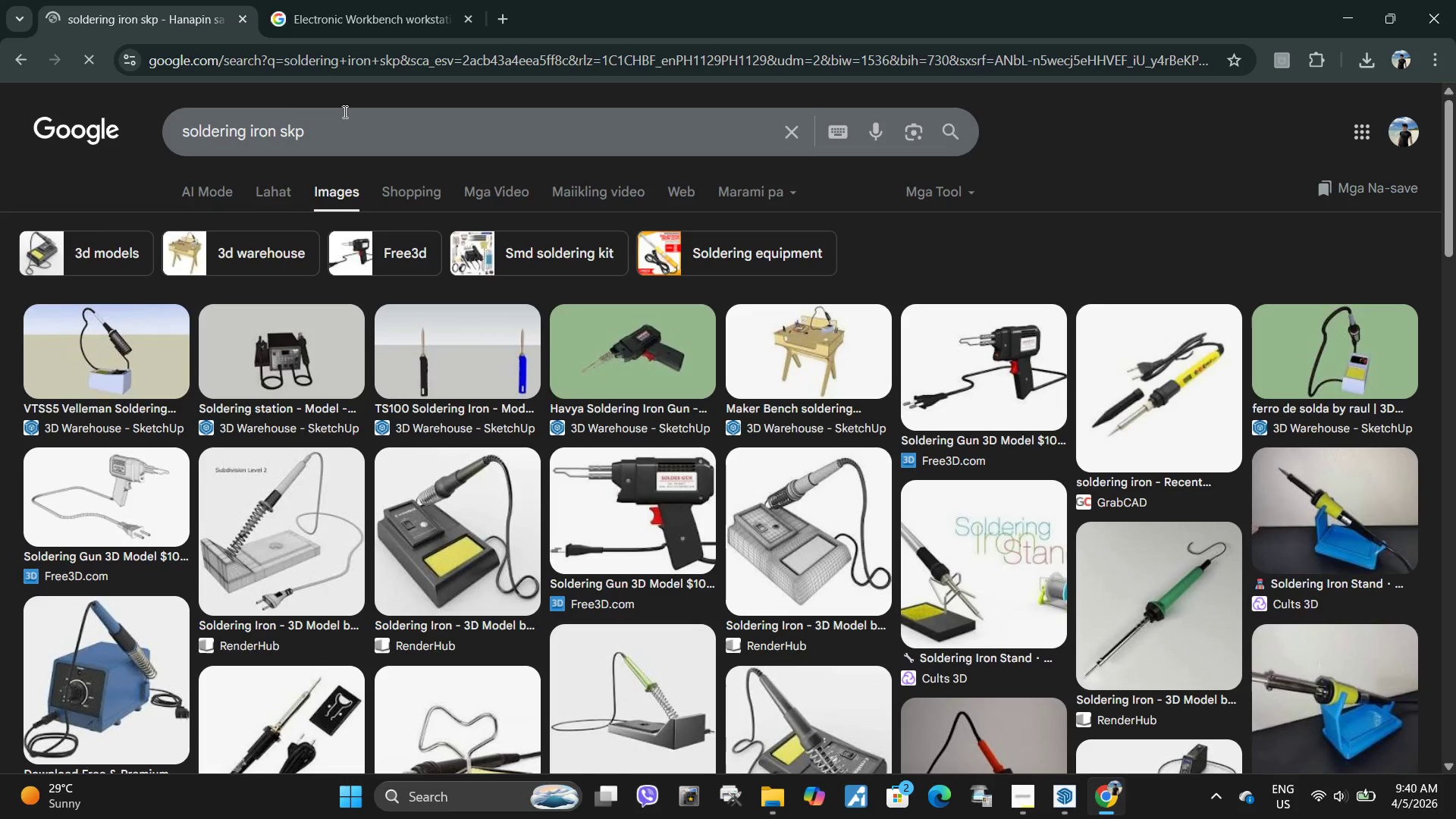 
left_click([130, 357])
 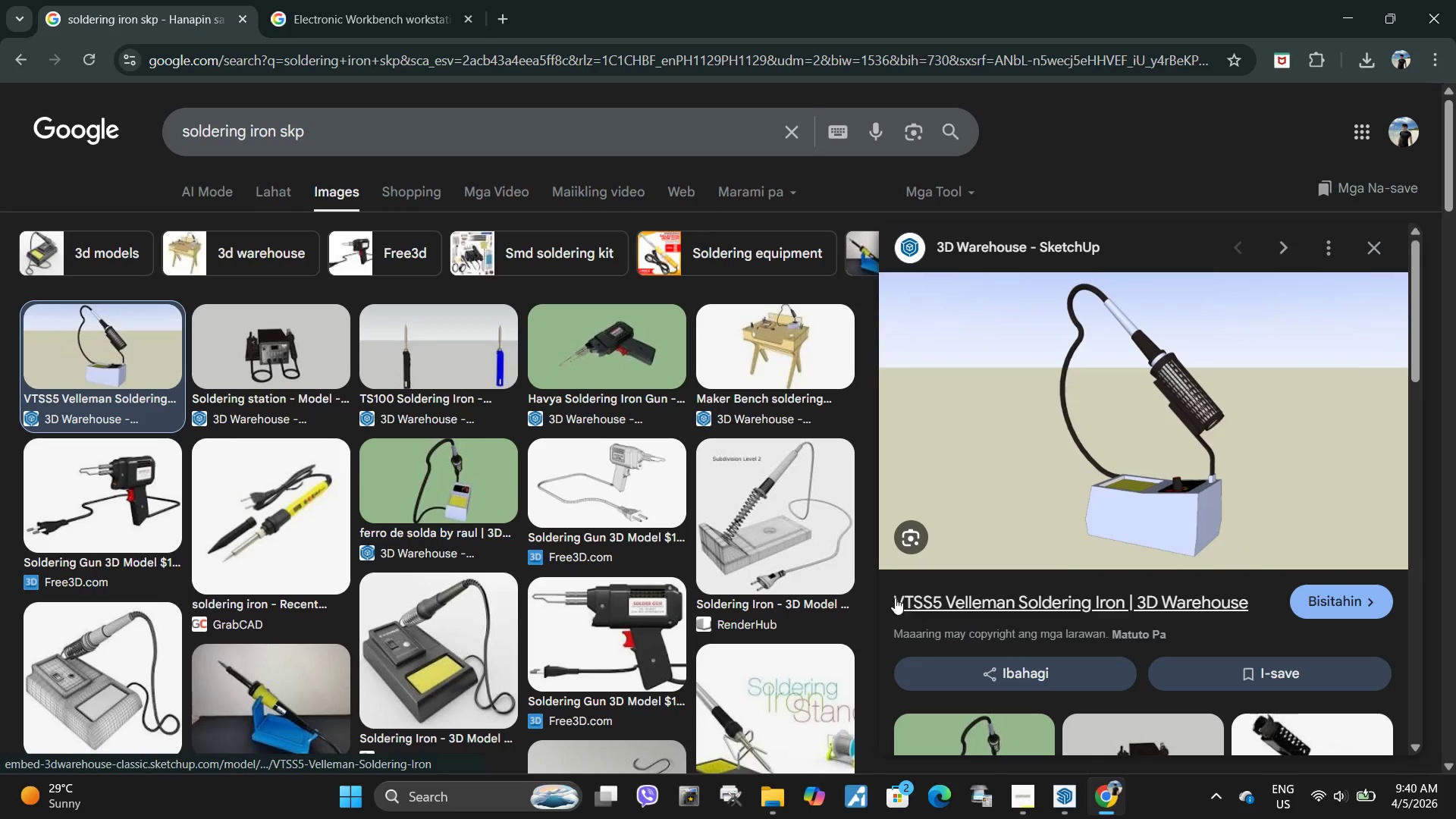 
left_click_drag(start_coordinate=[886, 598], to_coordinate=[1124, 601])
 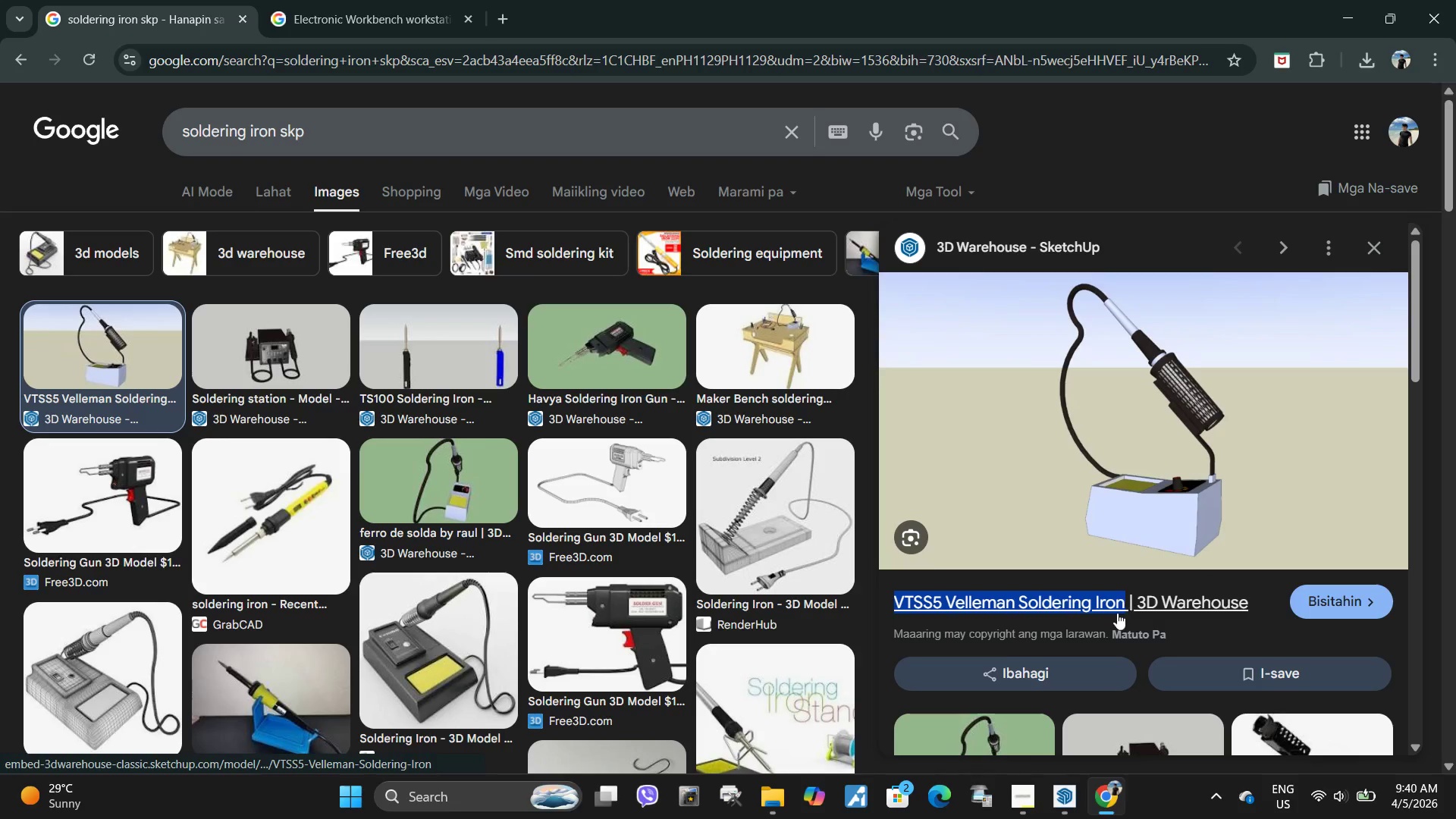 
key(Control+C)
 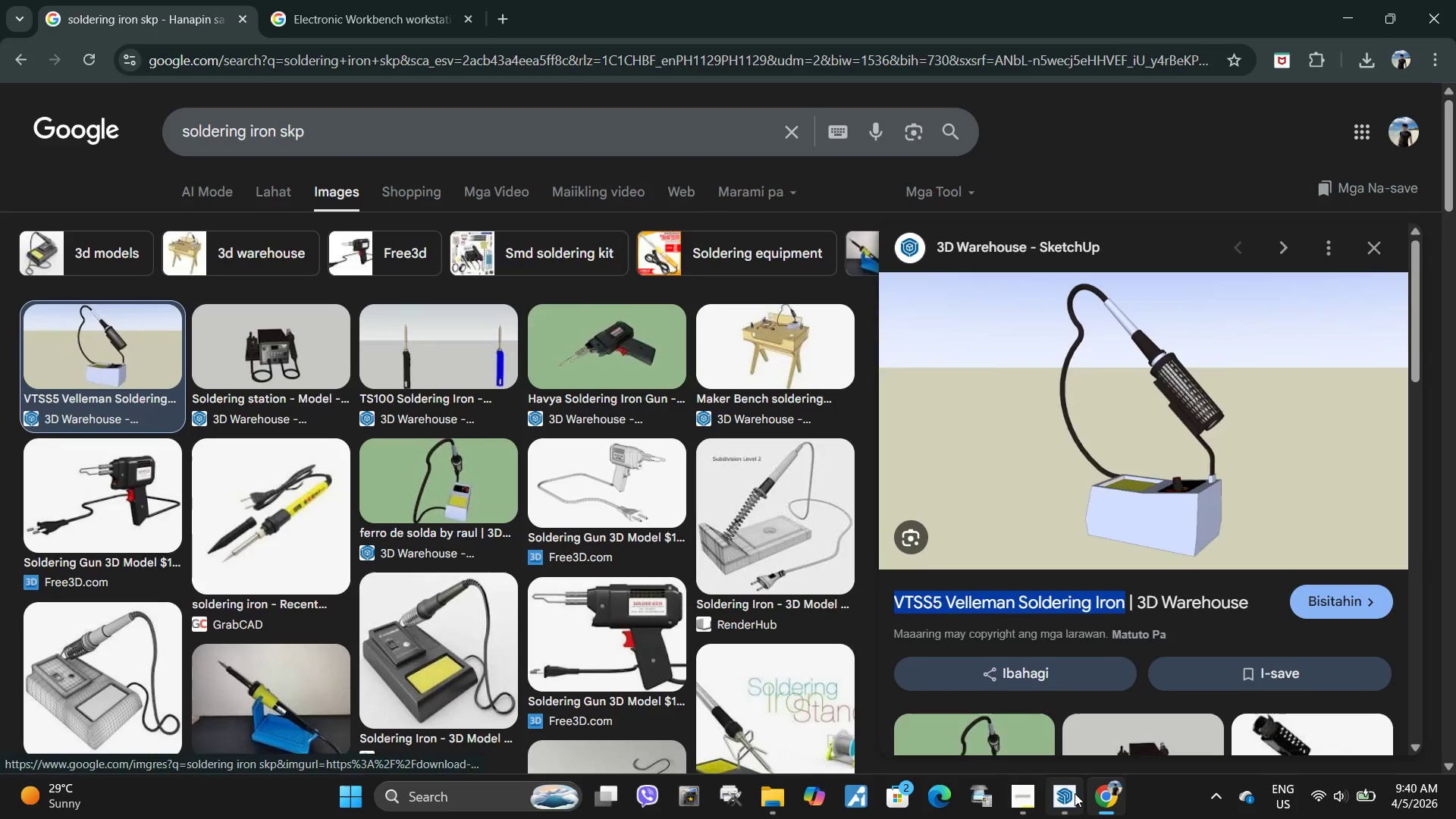 
left_click([1073, 793])
 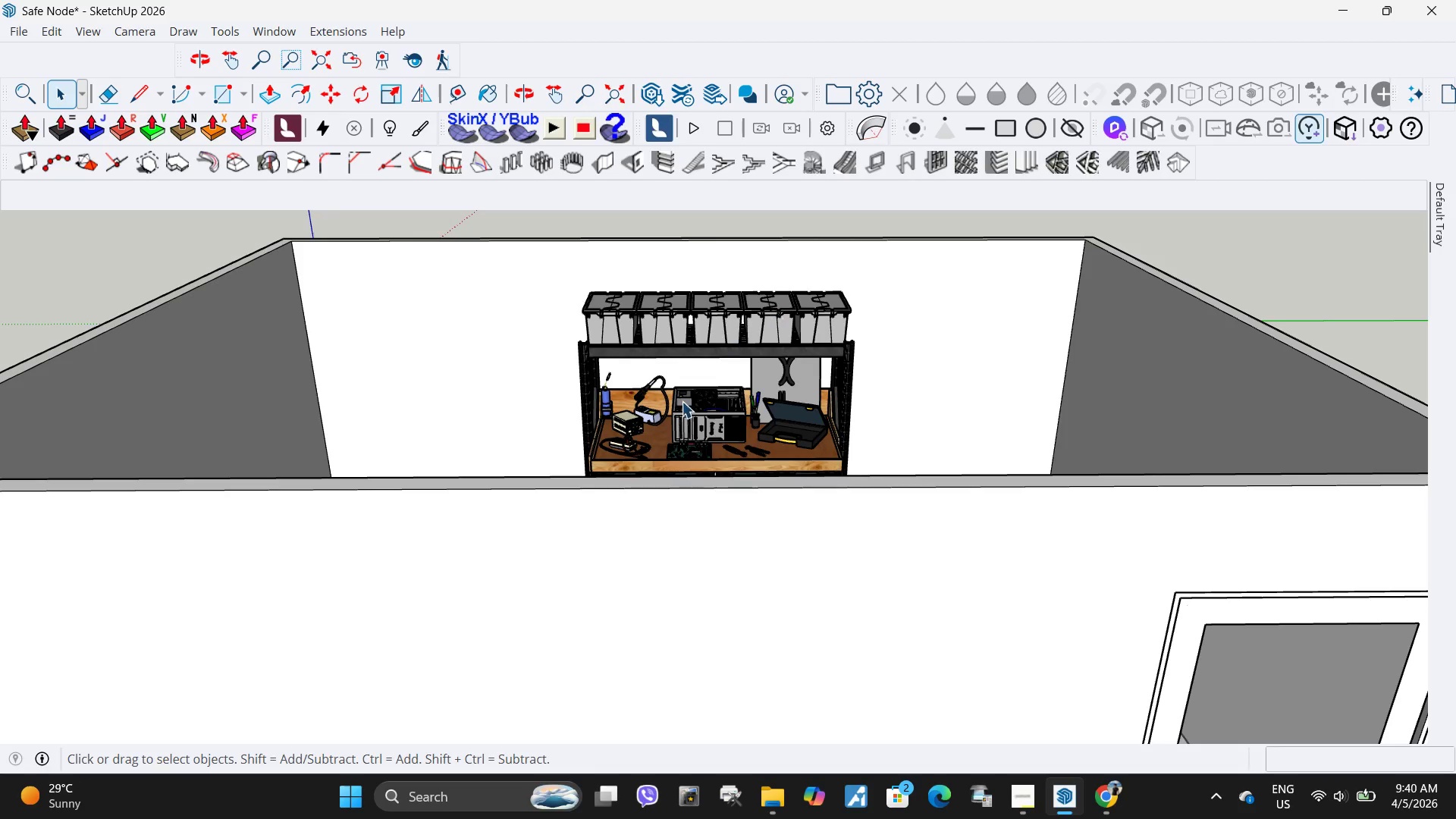 
scroll: coordinate [689, 400], scroll_direction: up, amount: 9.0
 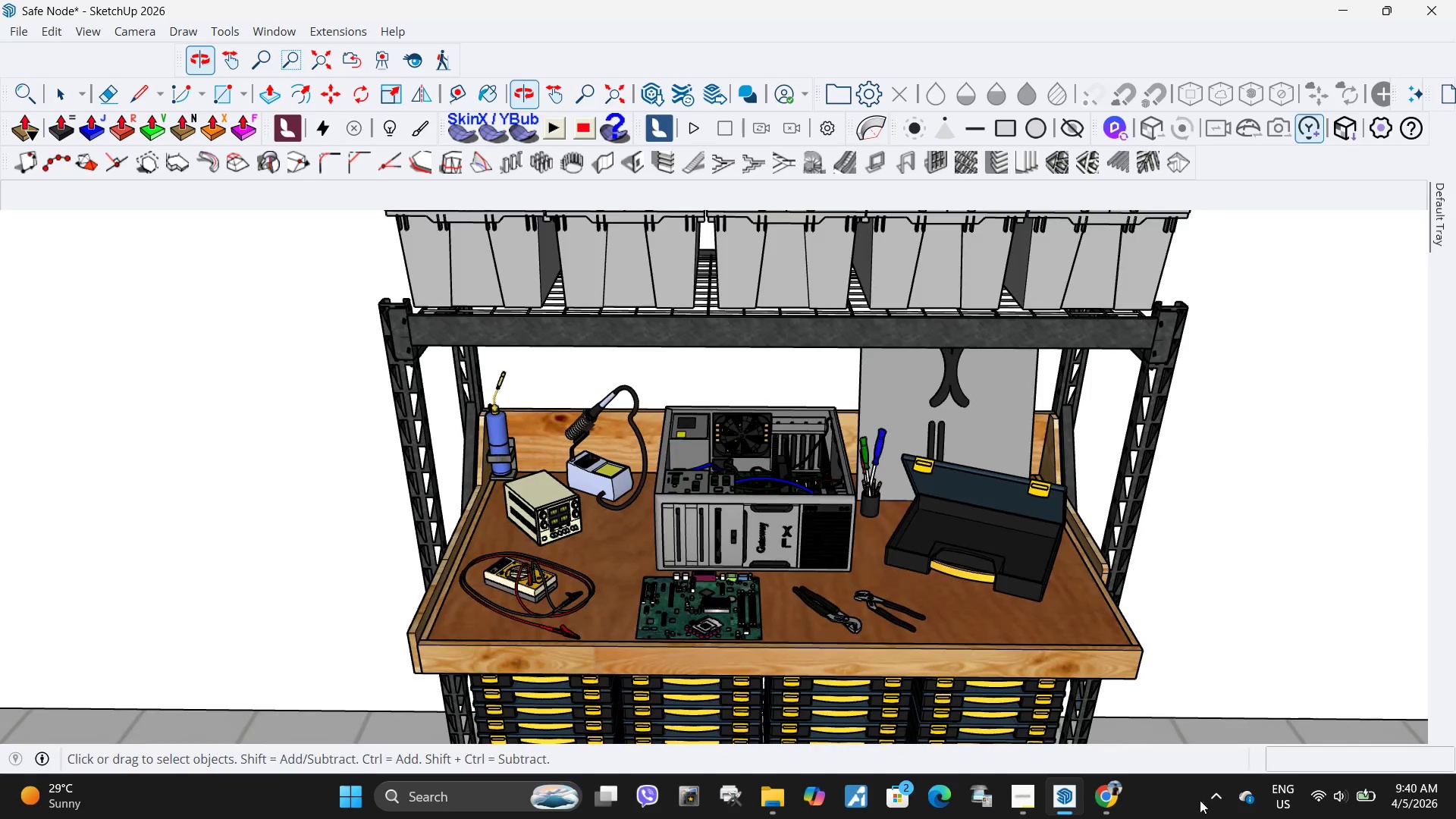 
left_click([1095, 801])
 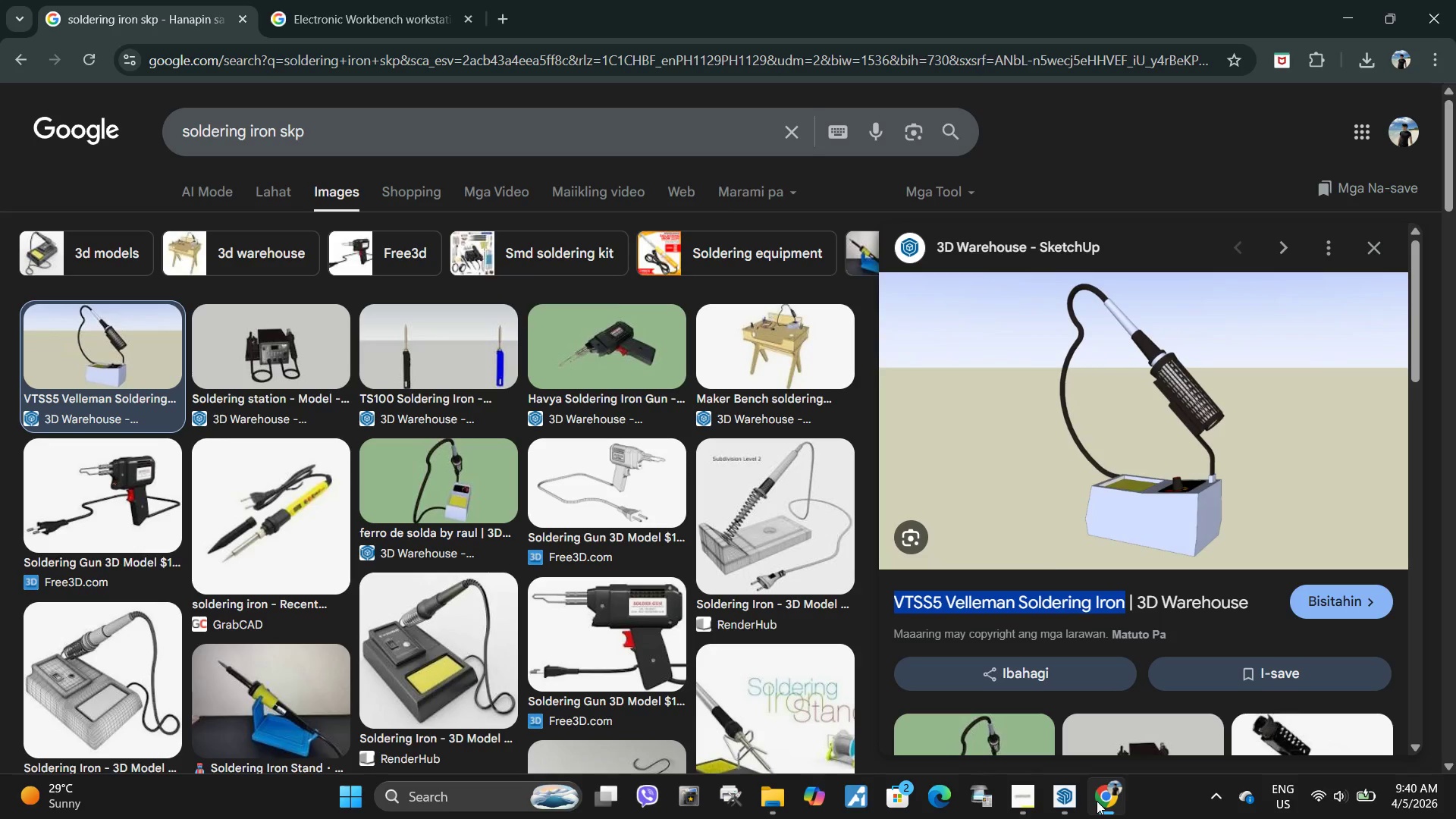 
left_click([1097, 801])
 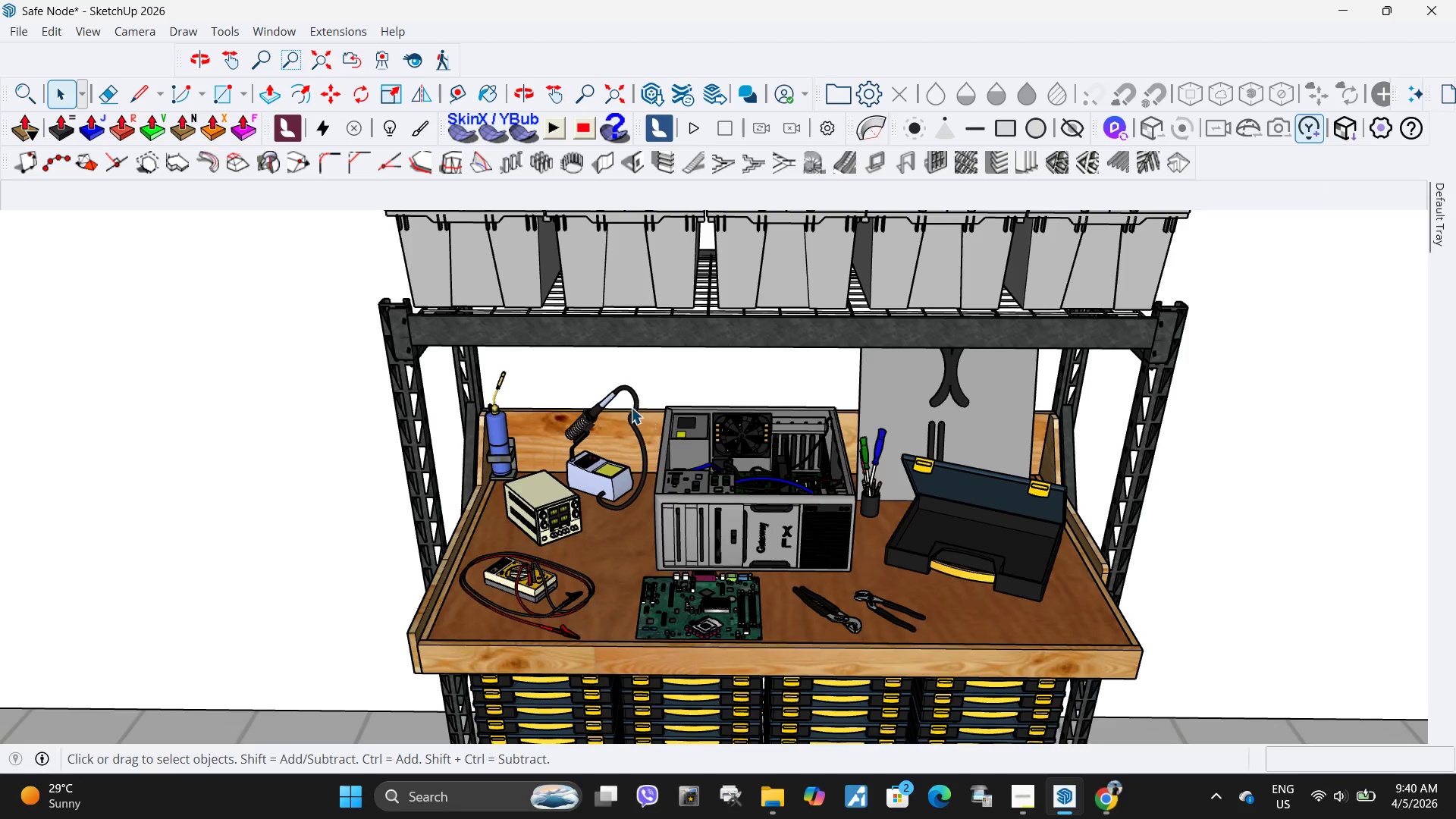 
left_click([613, 456])
 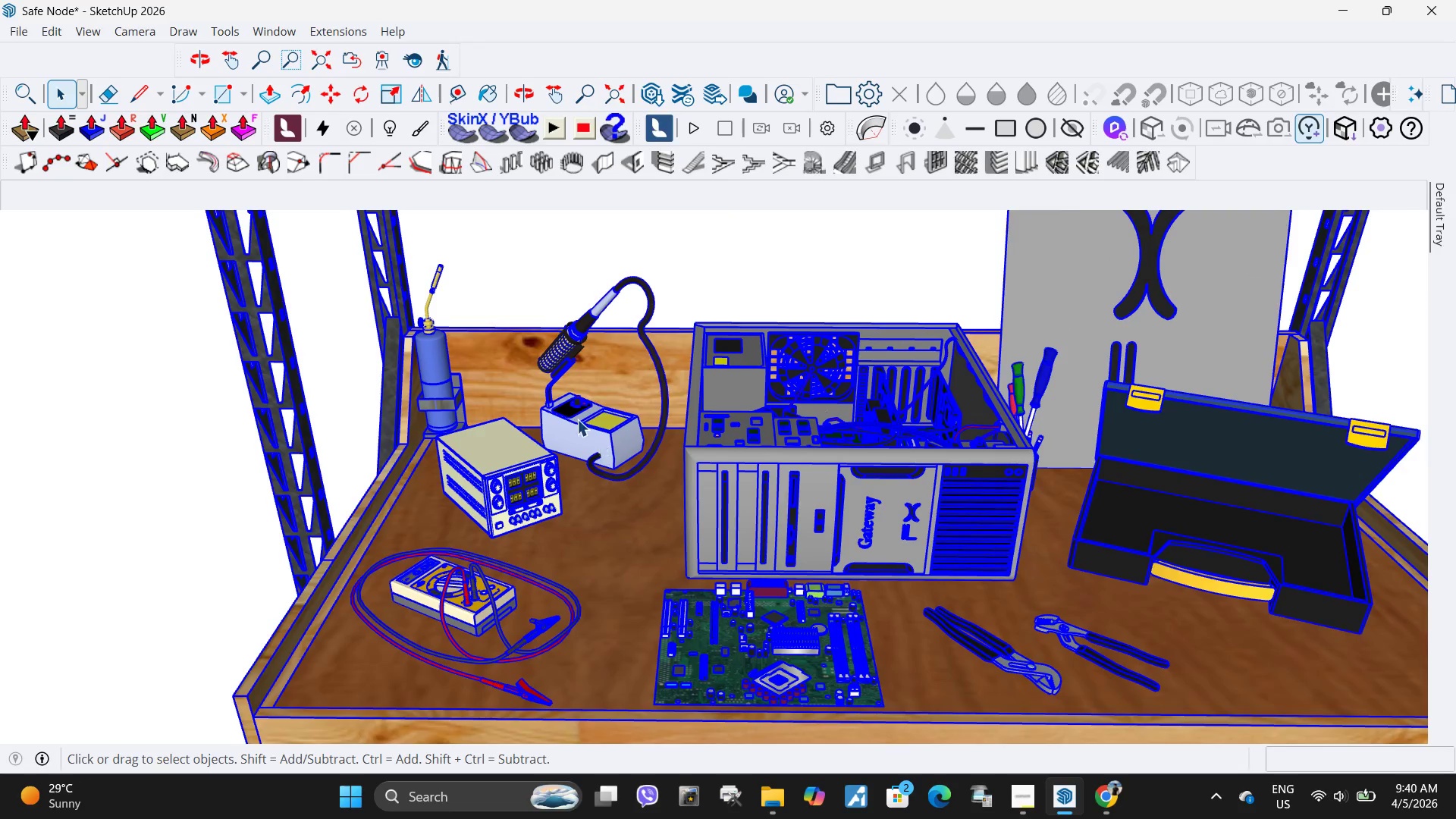 
scroll: coordinate [598, 491], scroll_direction: up, amount: 4.0
 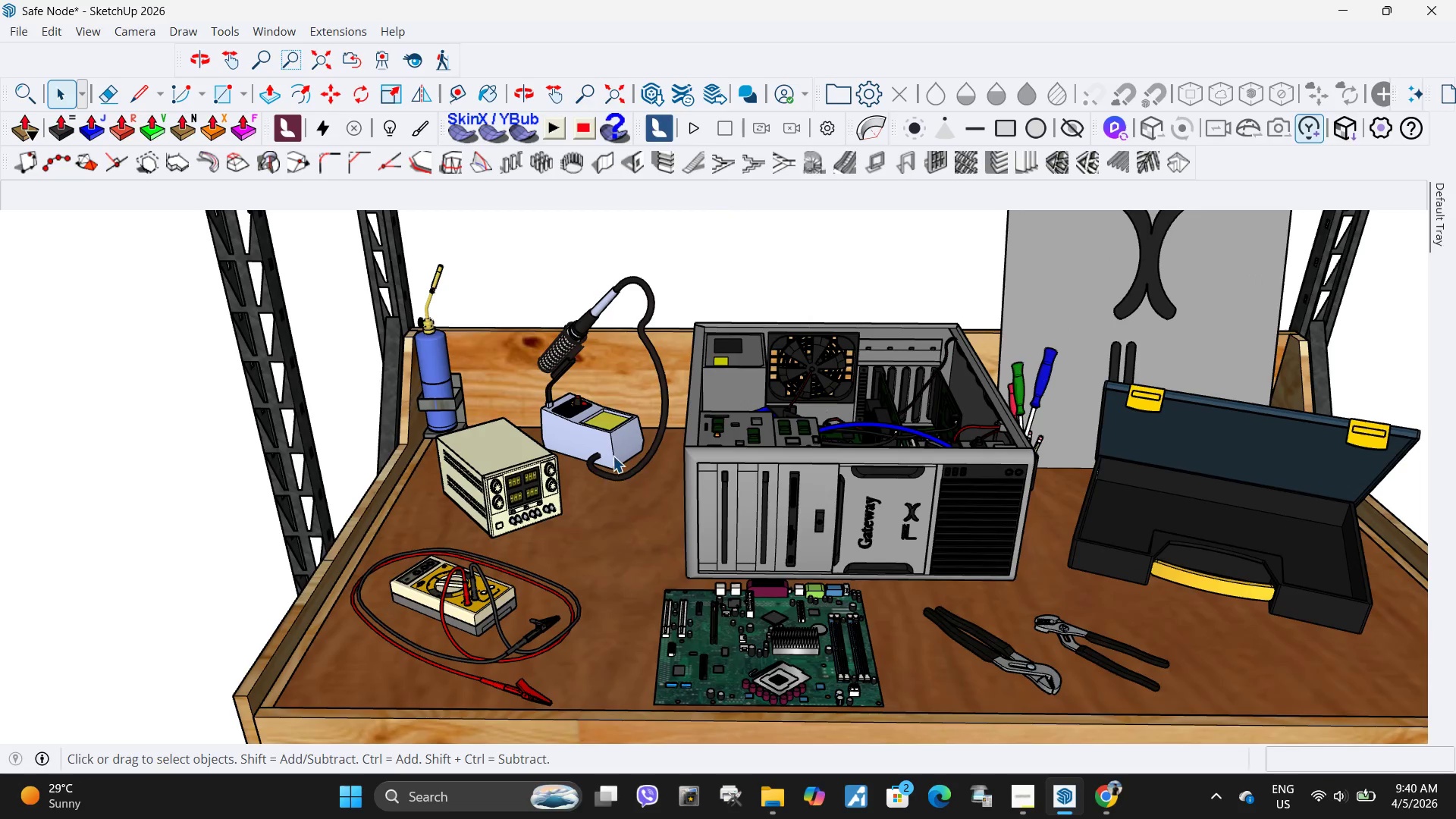 
scroll: coordinate [638, 436], scroll_direction: down, amount: 11.0
 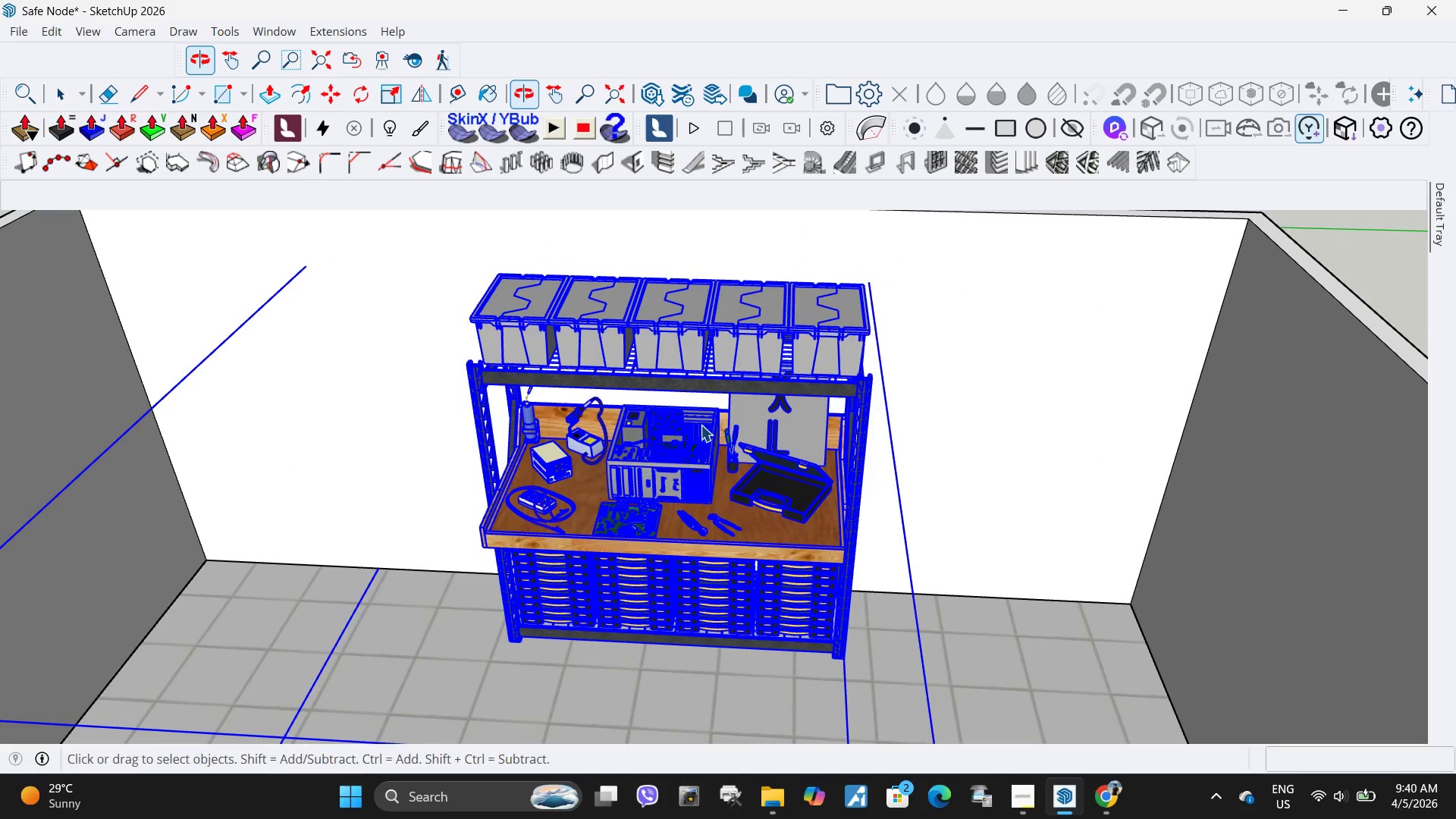 
left_click([926, 381])
 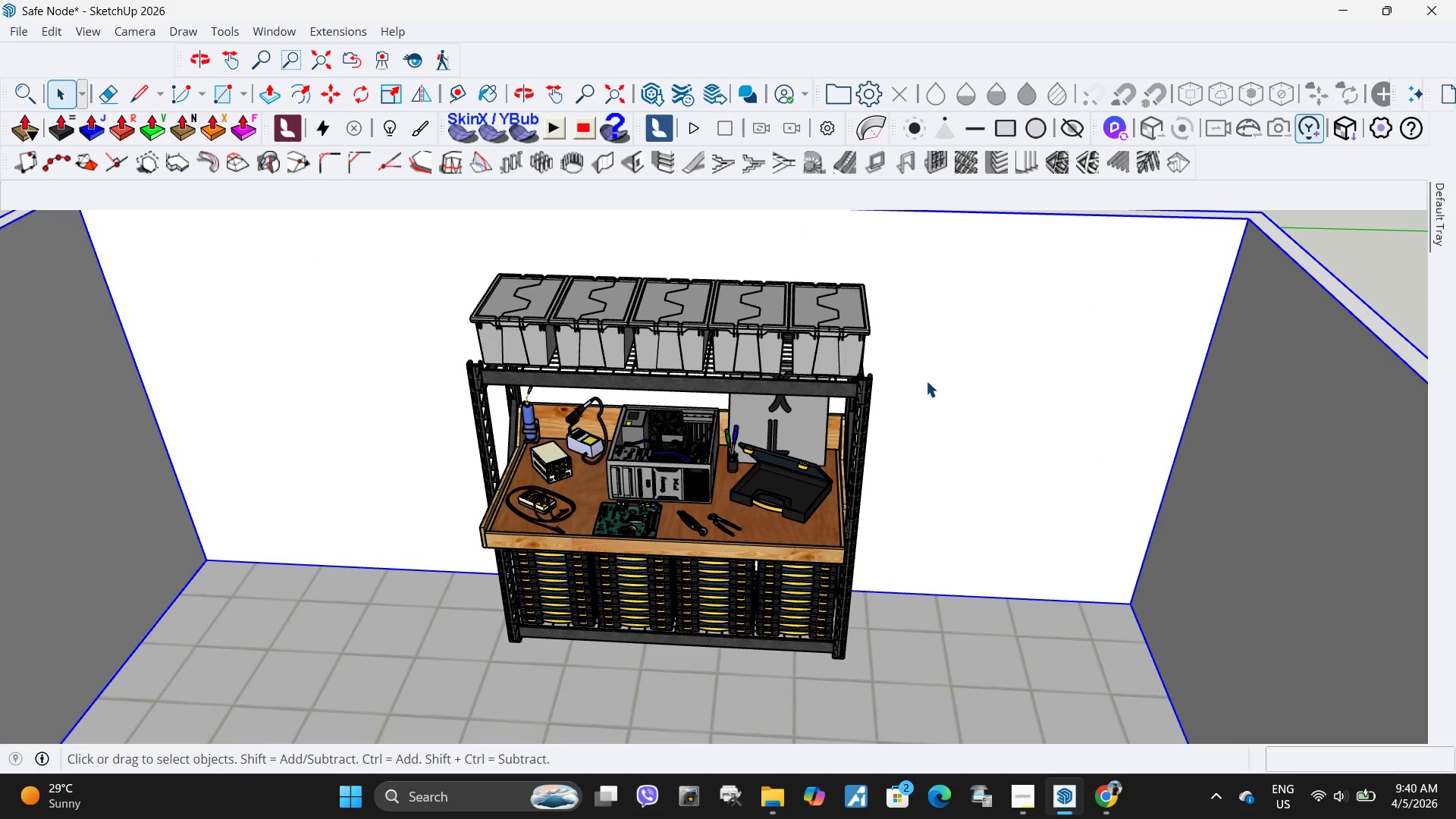 
scroll: coordinate [926, 381], scroll_direction: down, amount: 1.0
 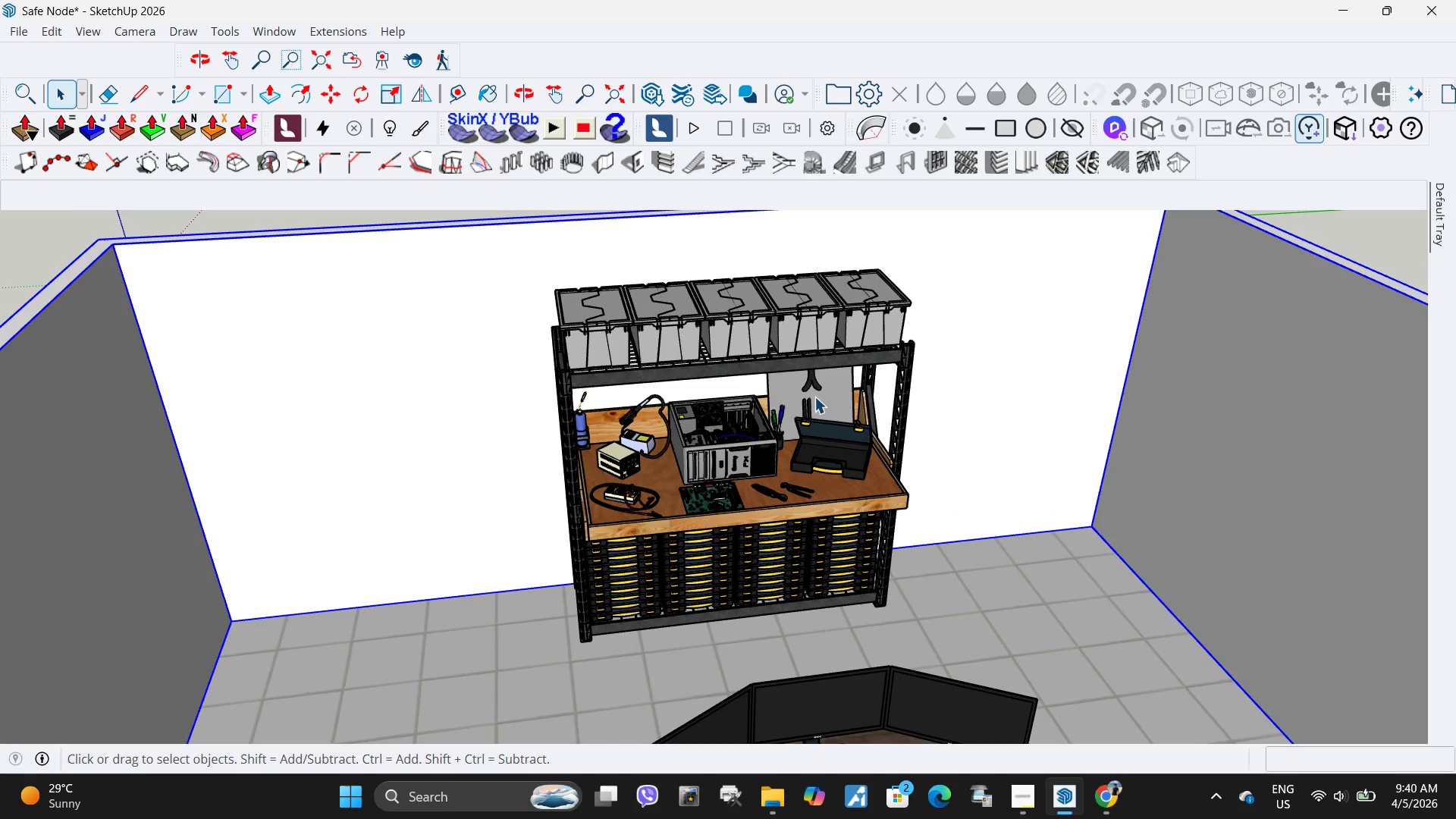 
wait(7.78)
 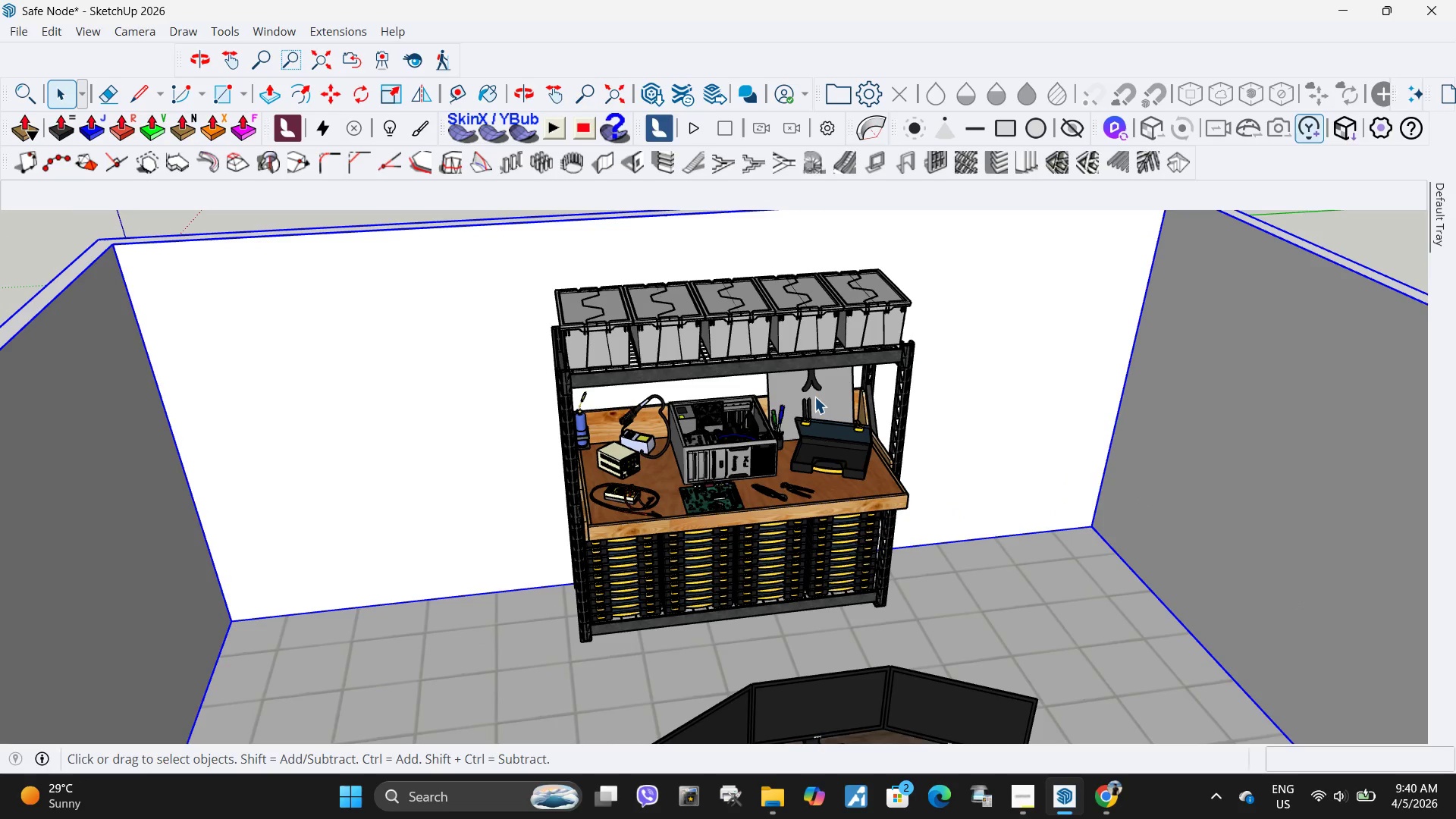 
left_click([1100, 801])
 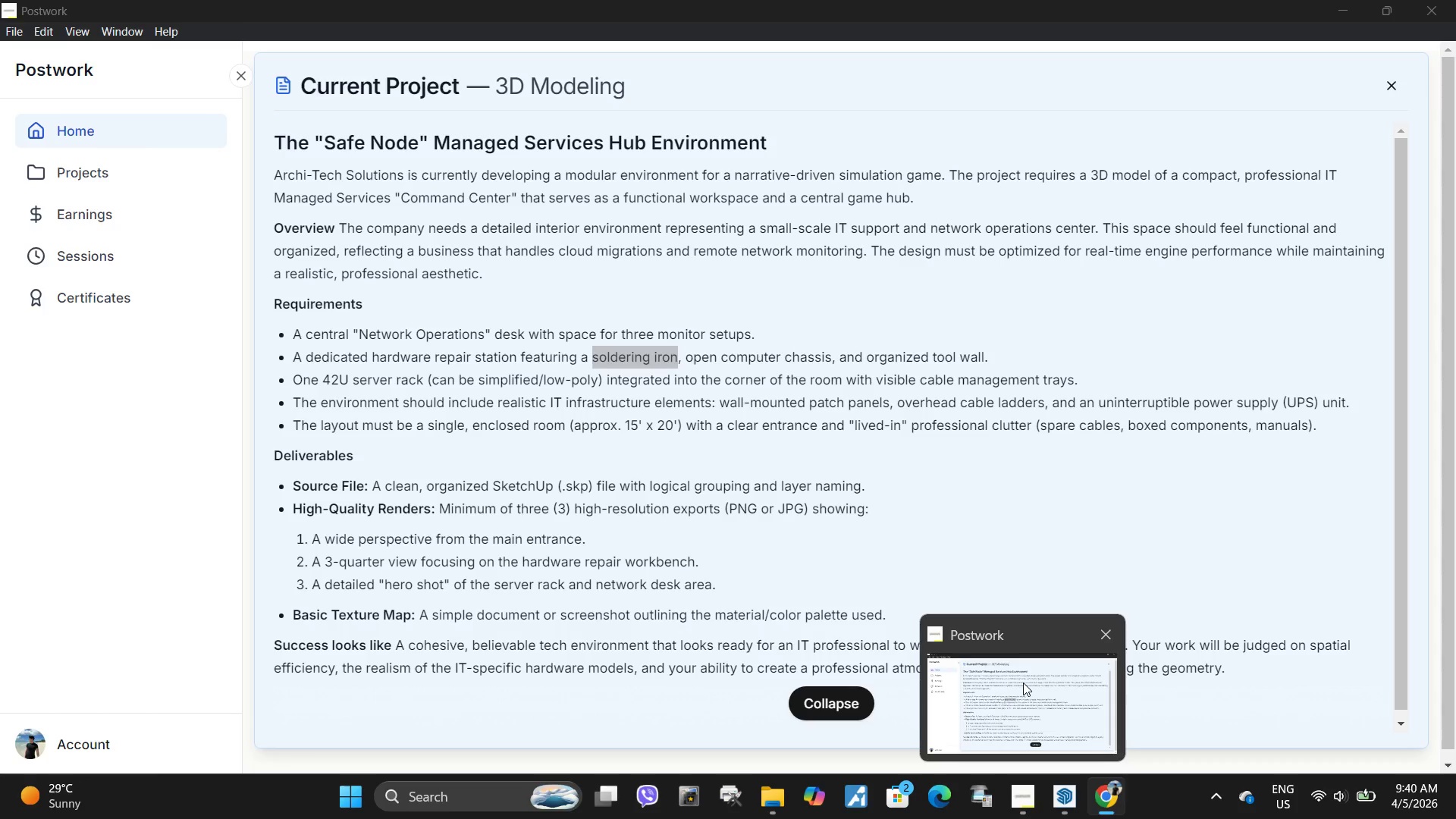 
left_click([1018, 686])